 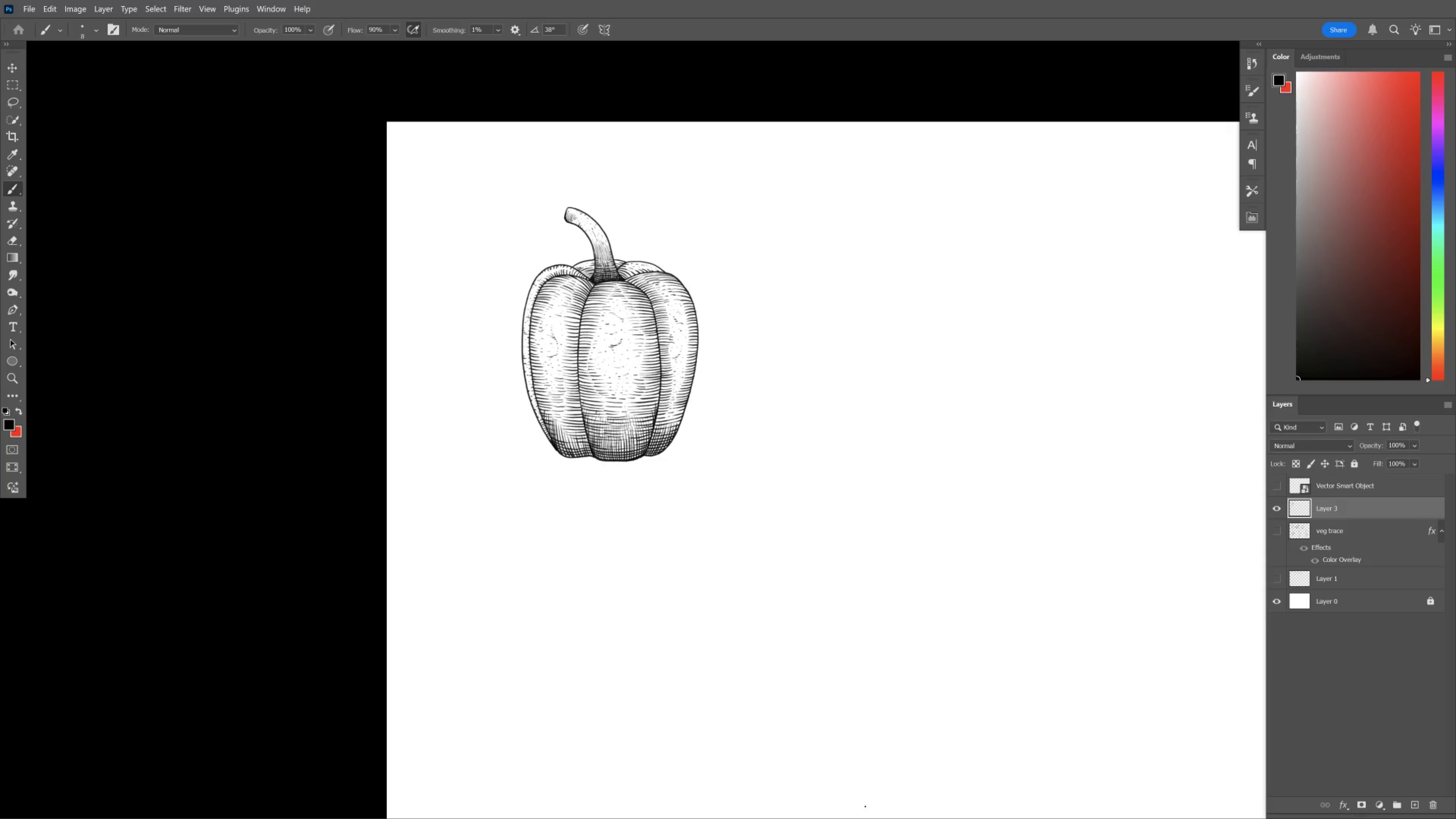 
key(Tab)
 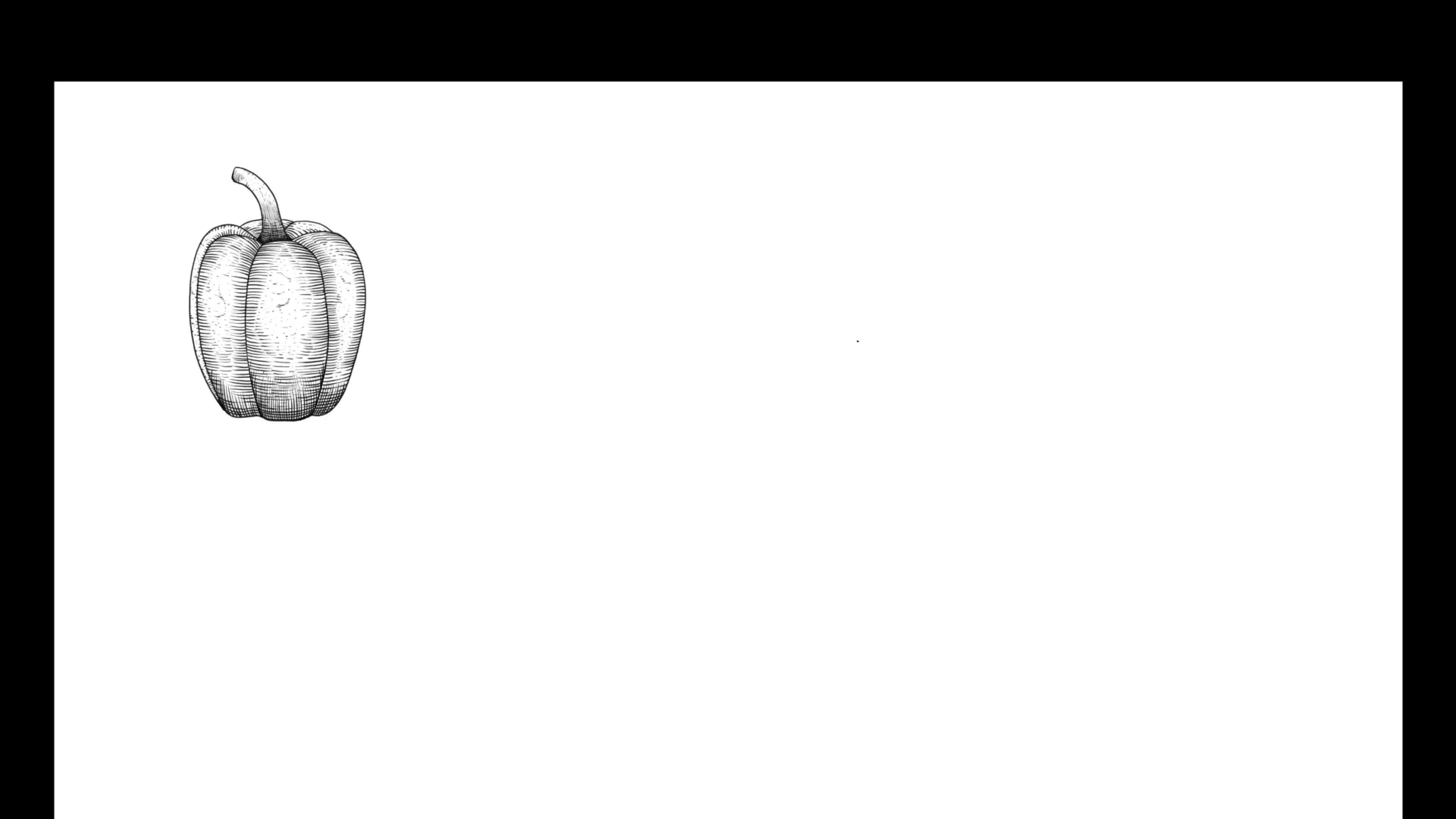 
hold_key(key=Space, duration=0.6)
 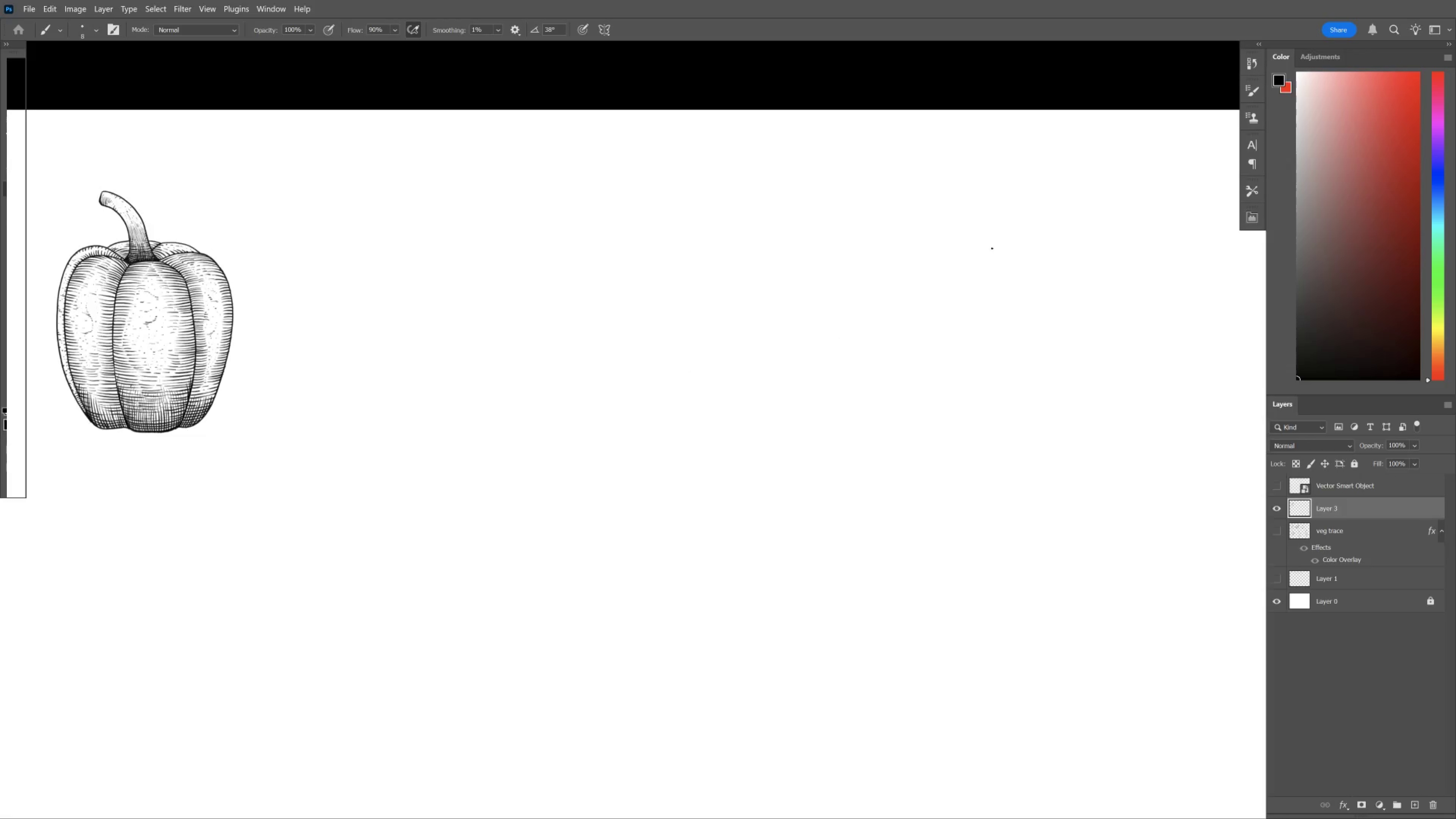 
left_click_drag(start_coordinate=[892, 352], to_coordinate=[759, 344])
 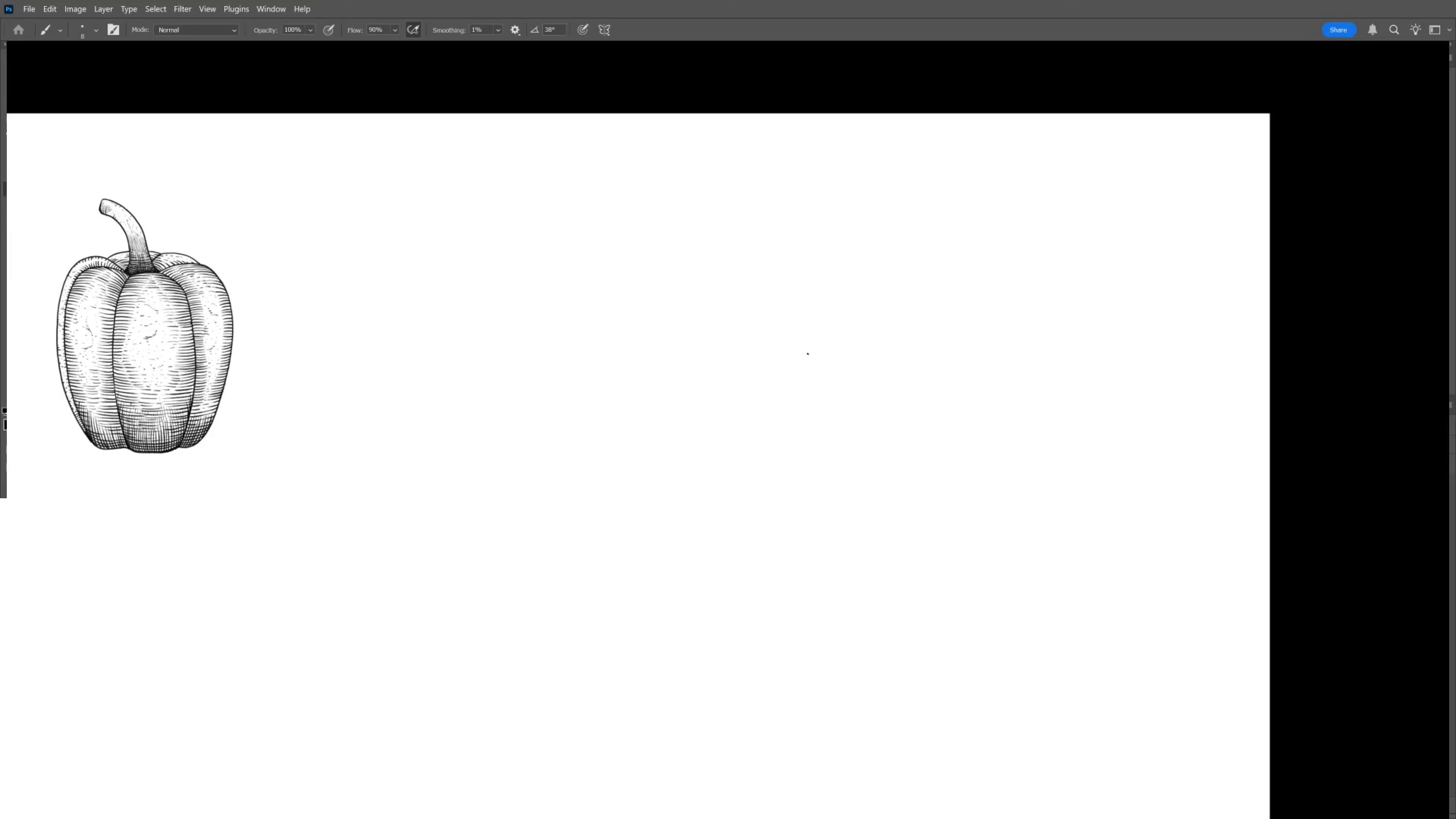 
key(Tab)
 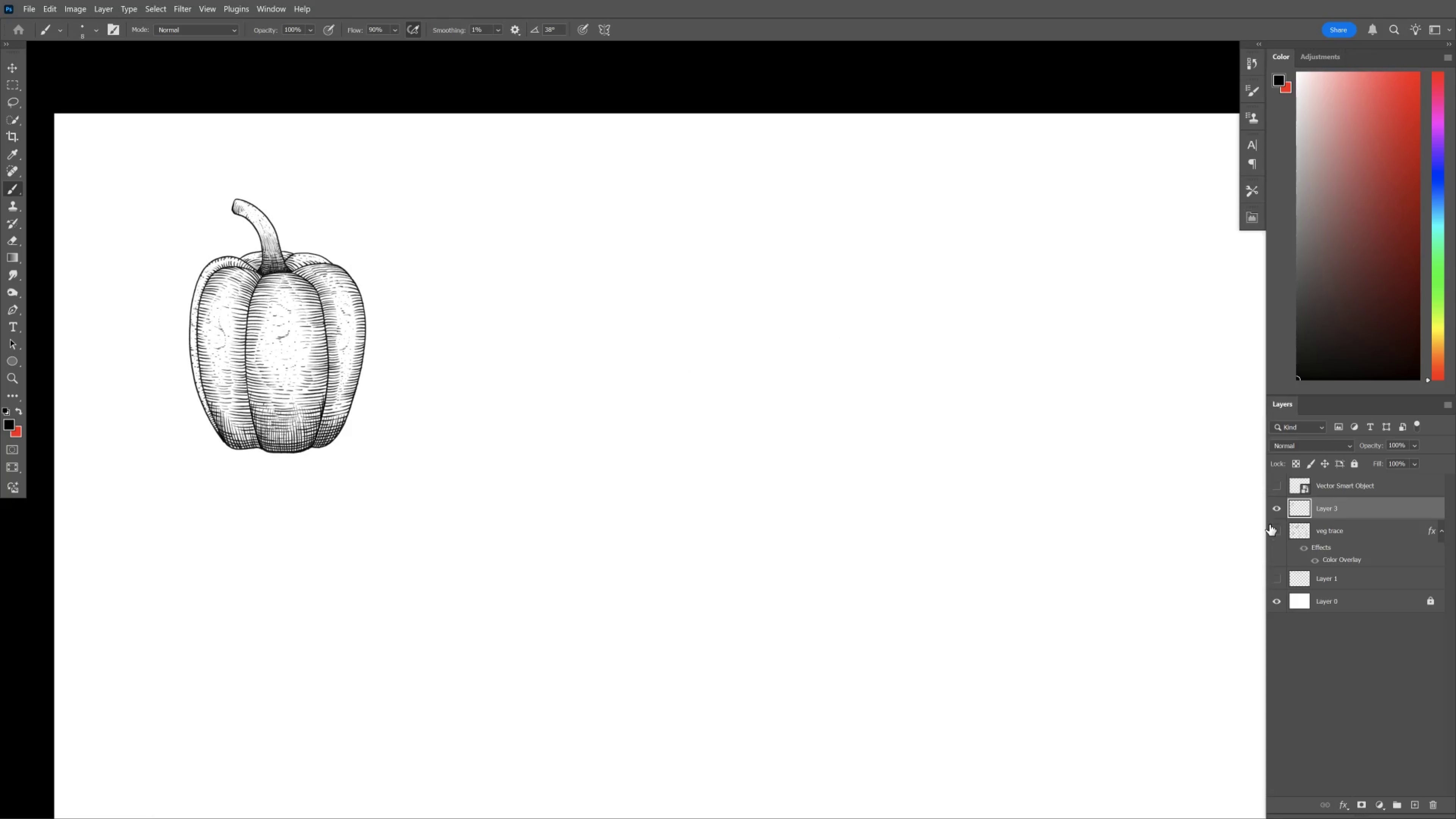 
left_click([1276, 528])
 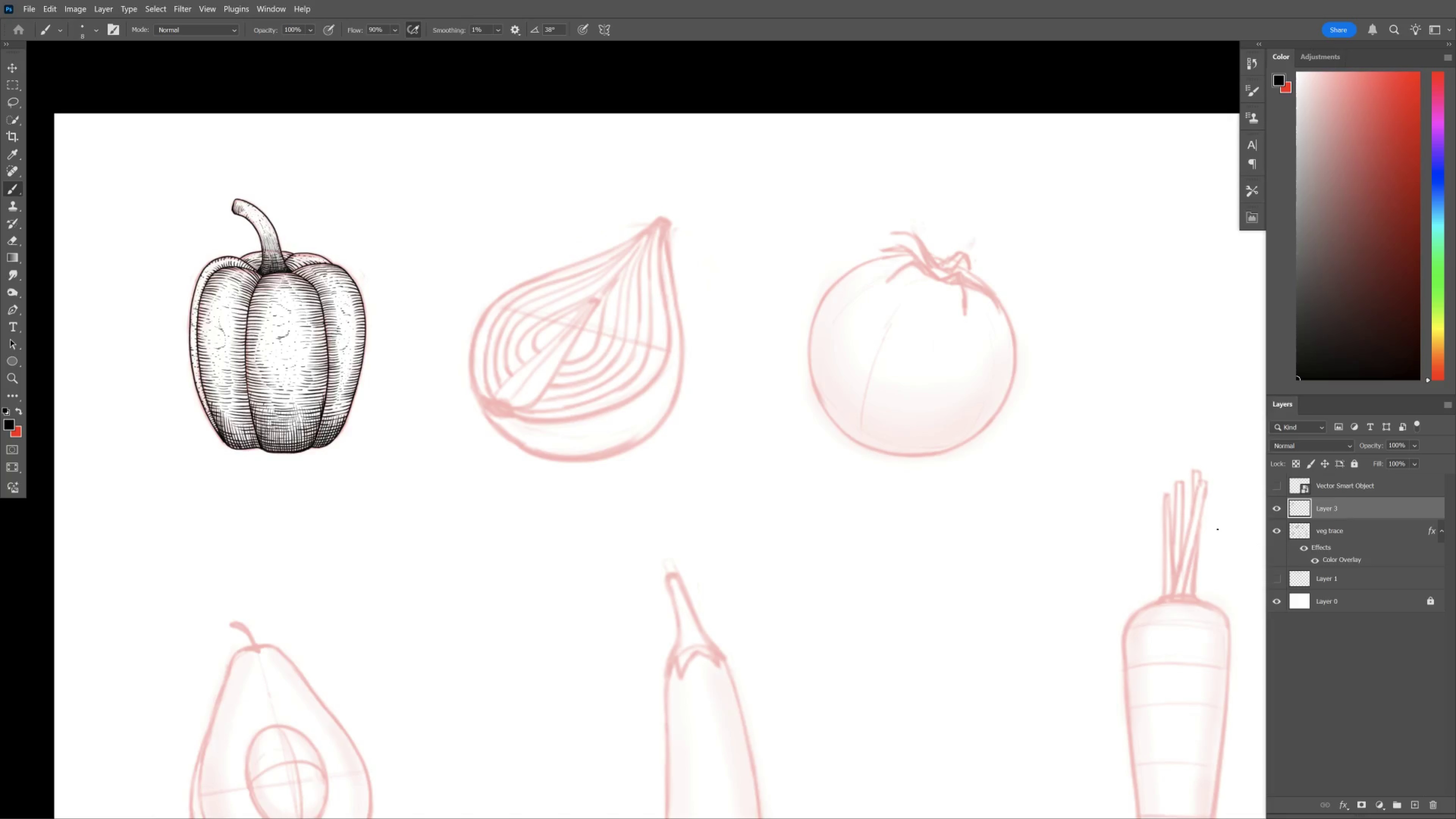 
key(Tab)
 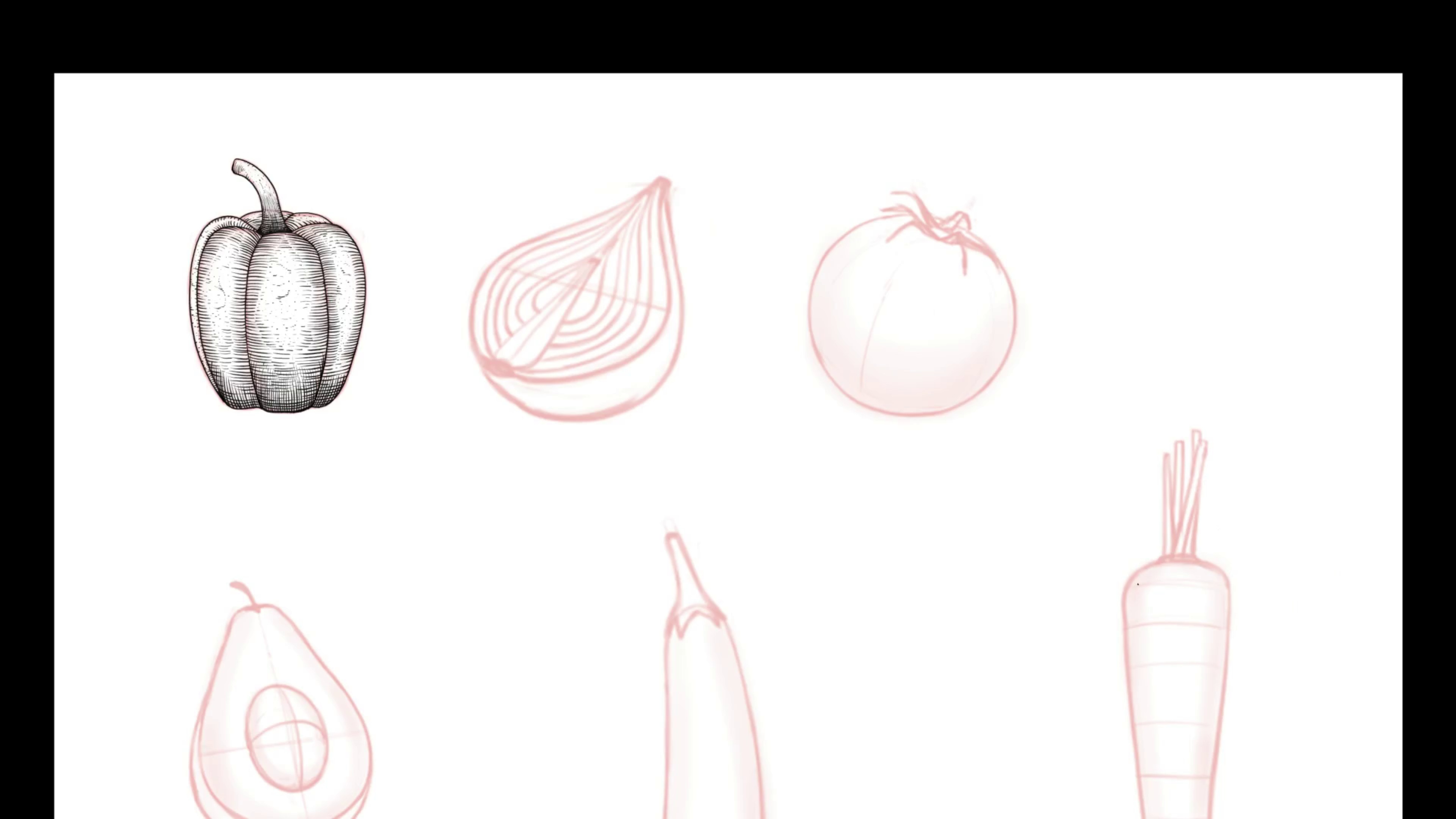 
key(Tab)
 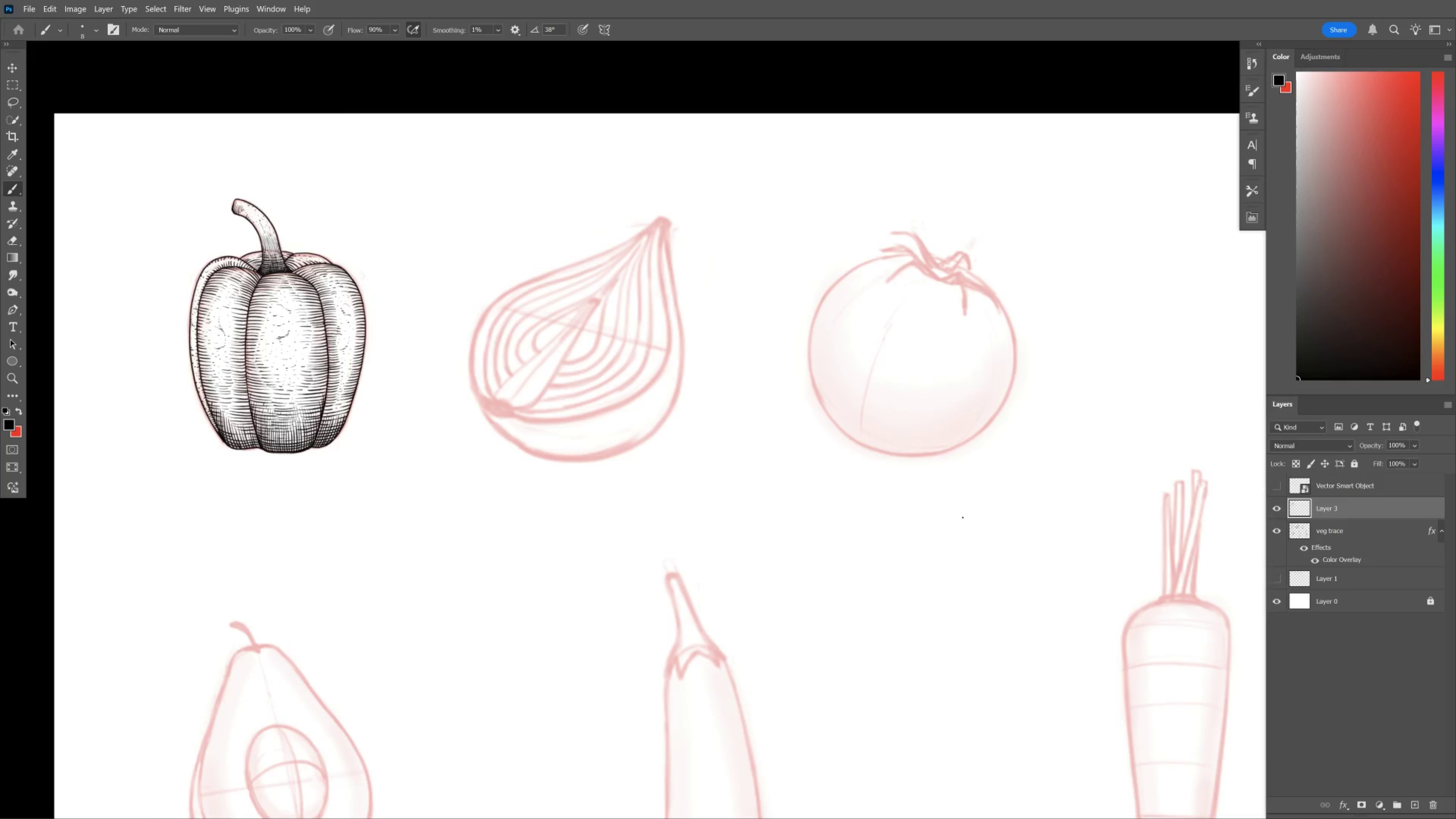 